 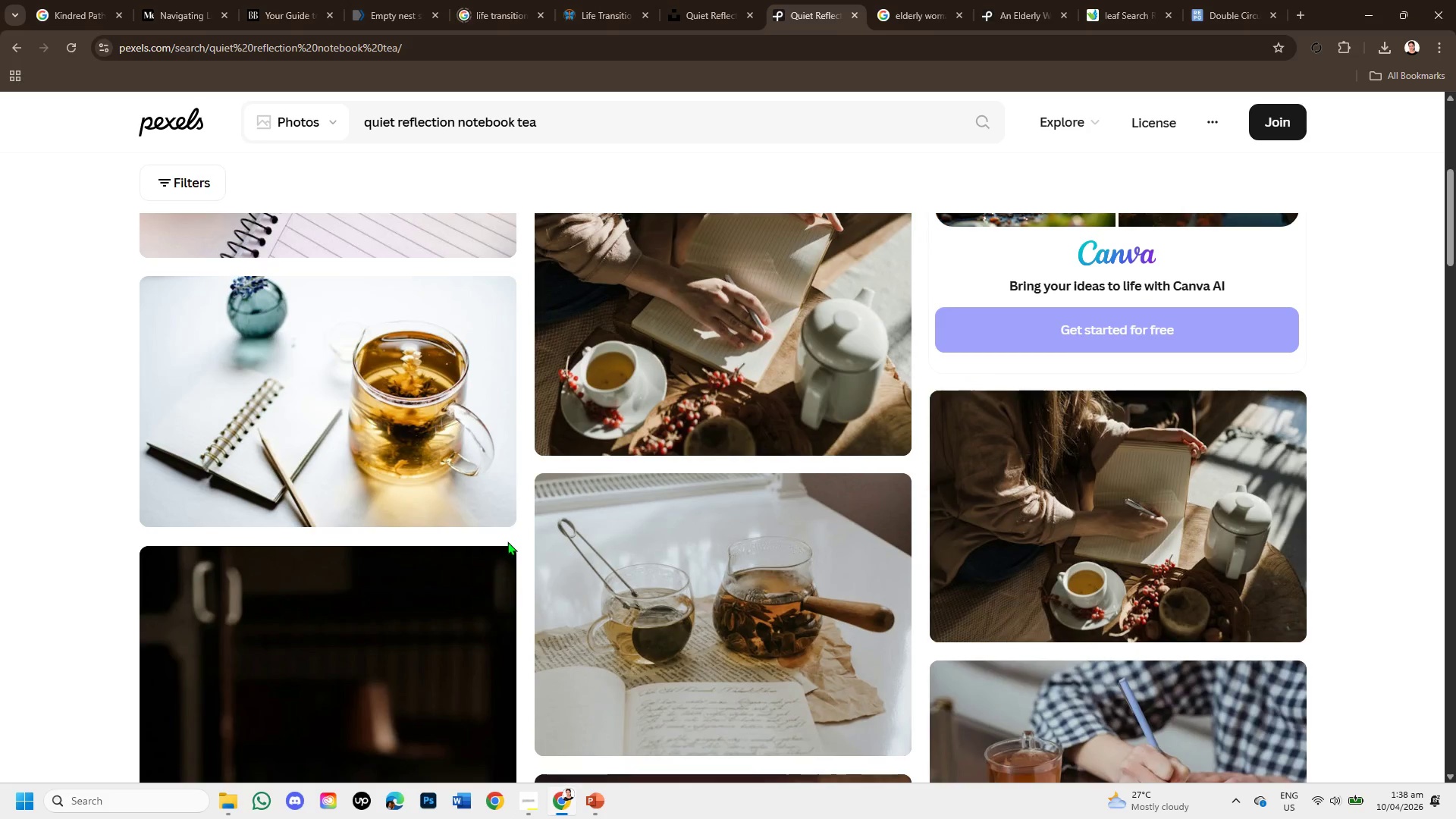 
scroll: coordinate [664, 467], scroll_direction: down, amount: 7.0
 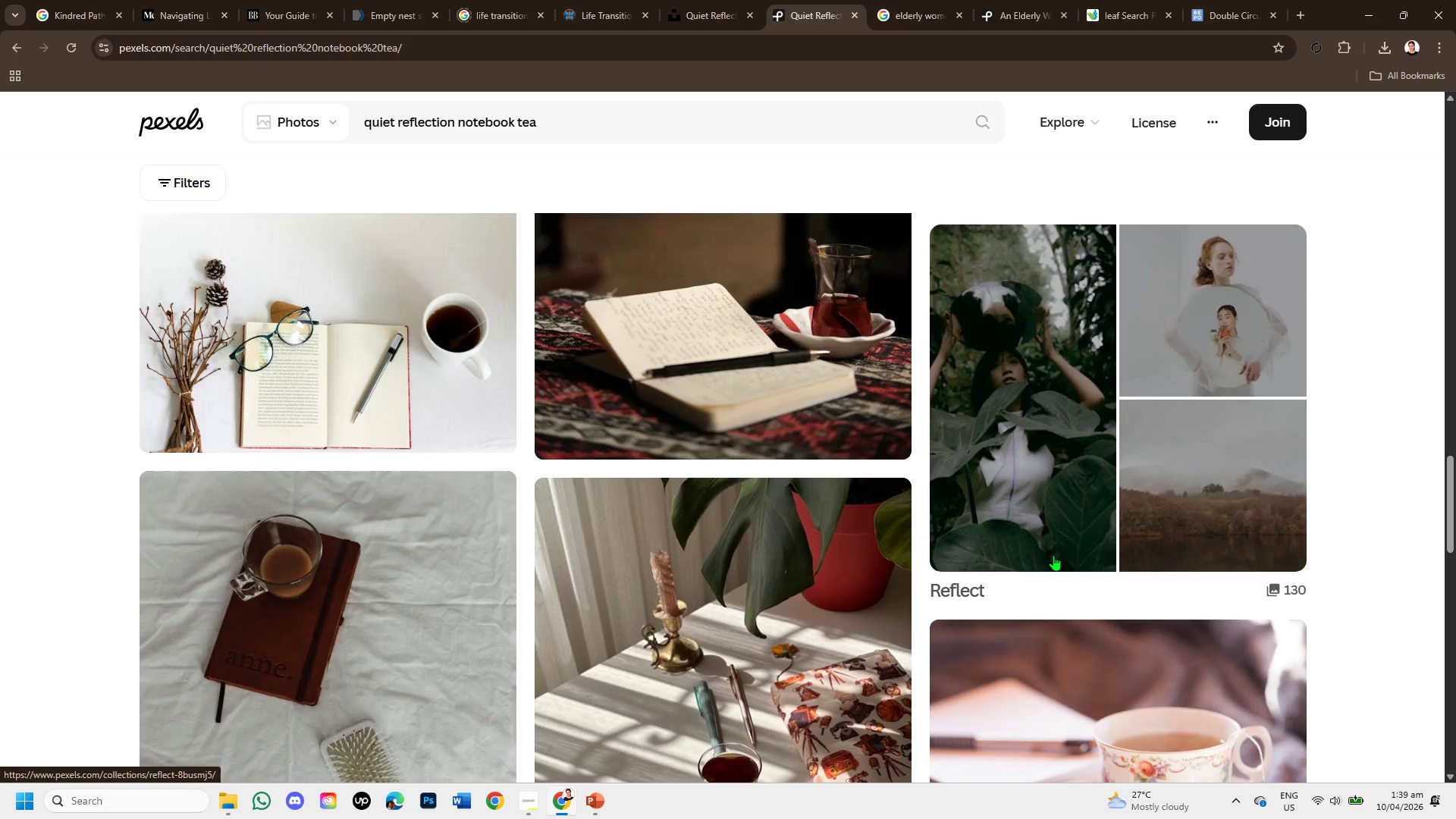 
scroll: coordinate [1021, 522], scroll_direction: up, amount: 2.0
 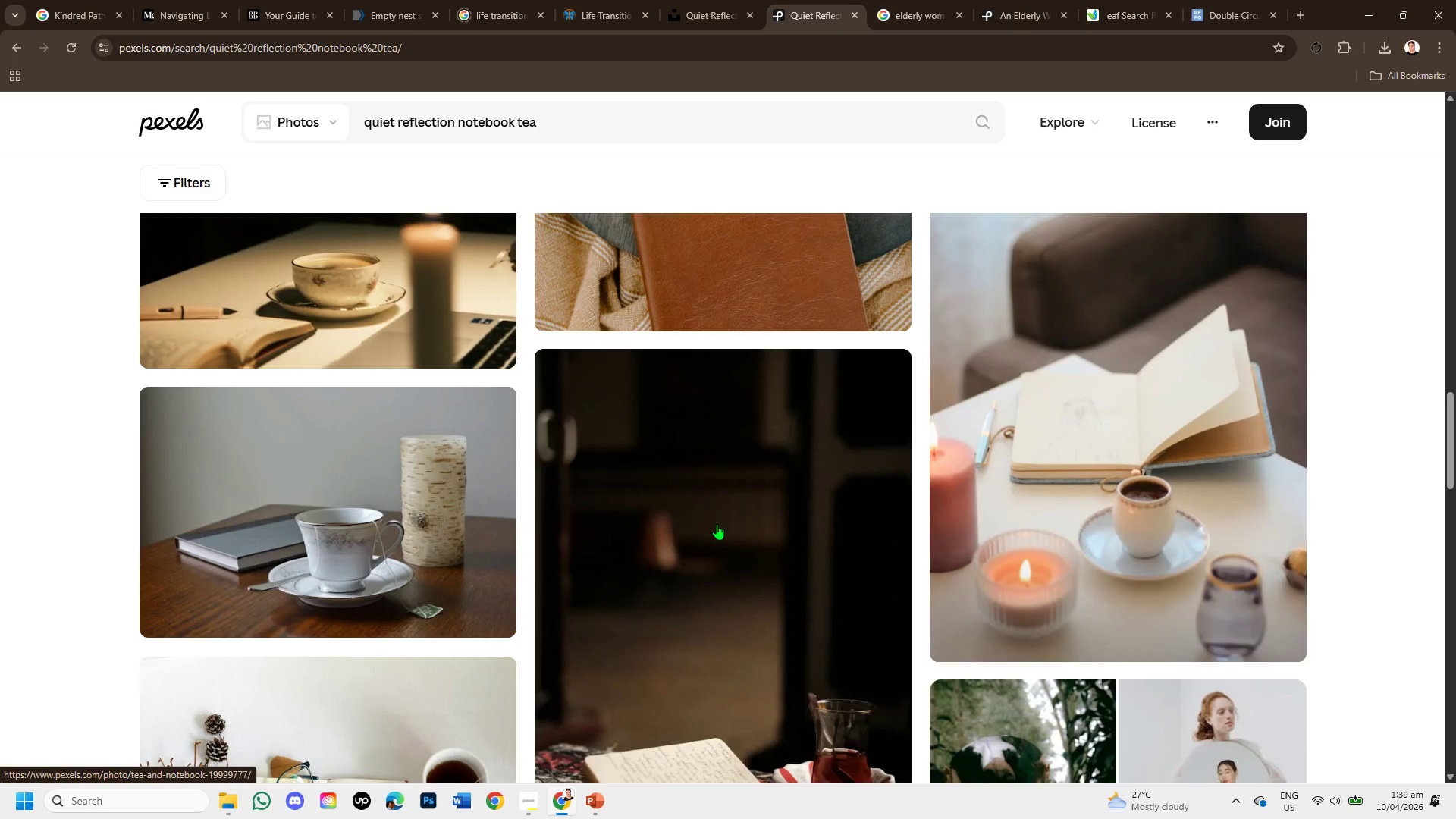 
left_click([715, 525])
 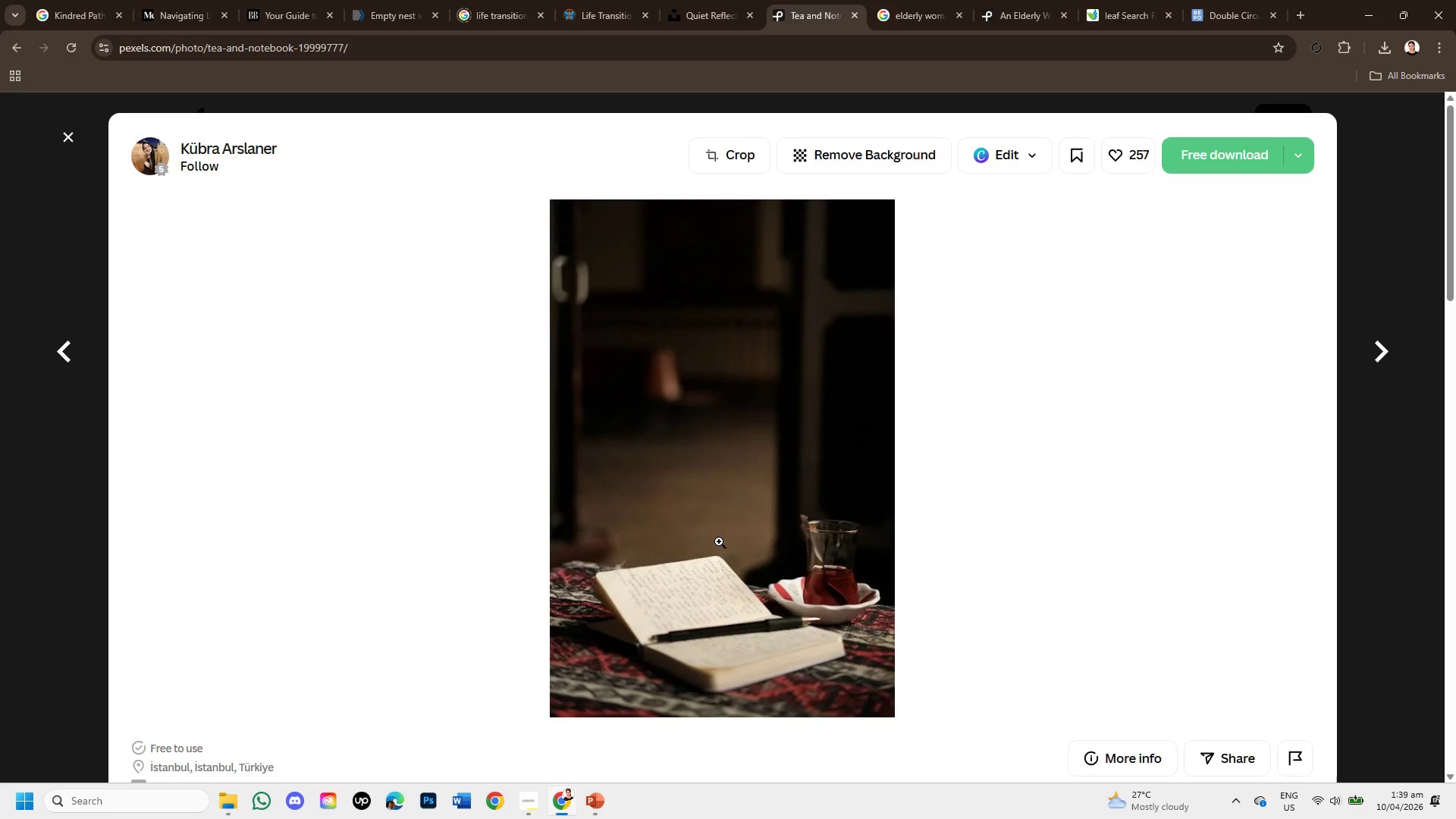 
wait(7.36)
 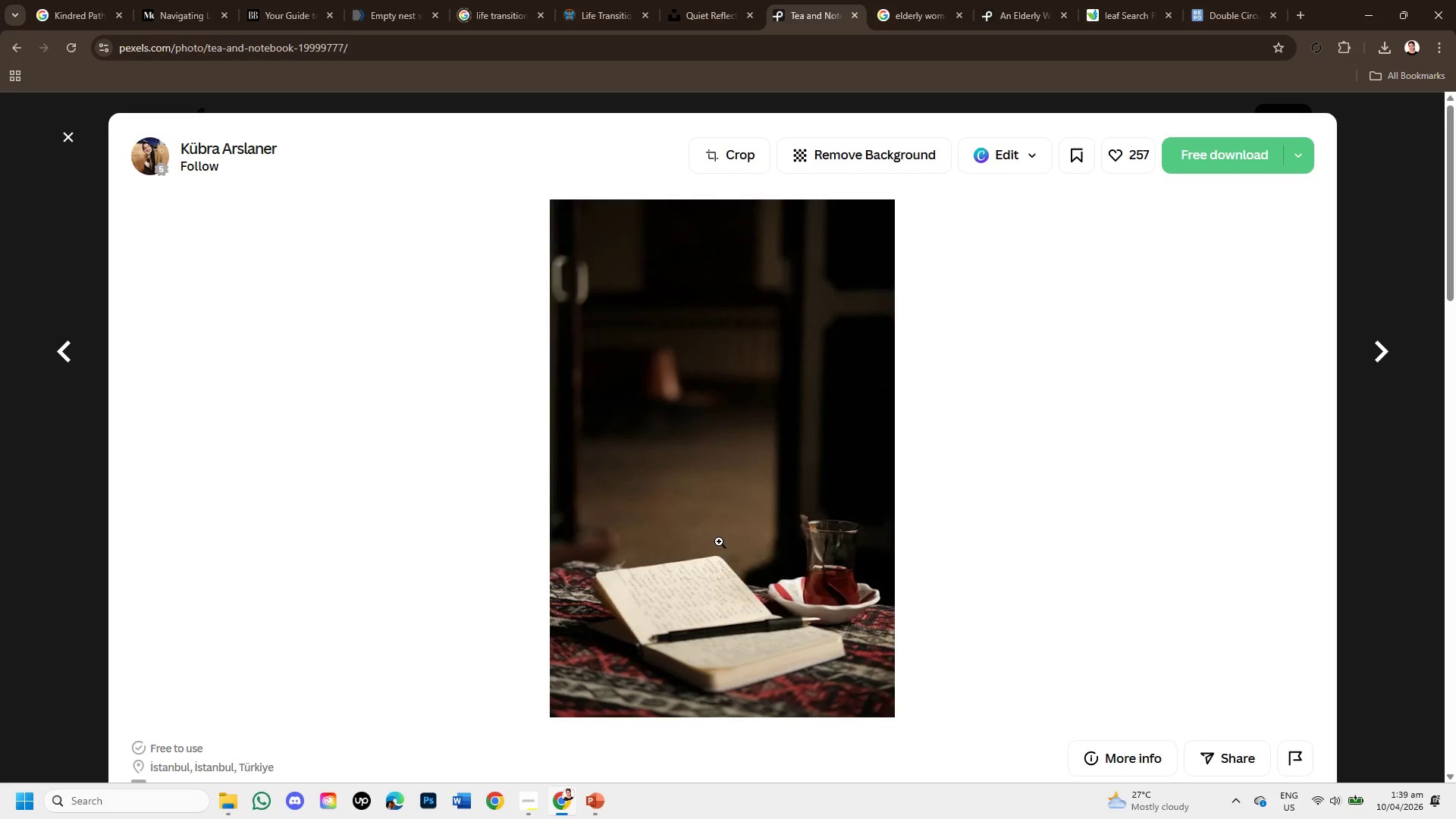 
scroll: coordinate [728, 551], scroll_direction: down, amount: 8.0
 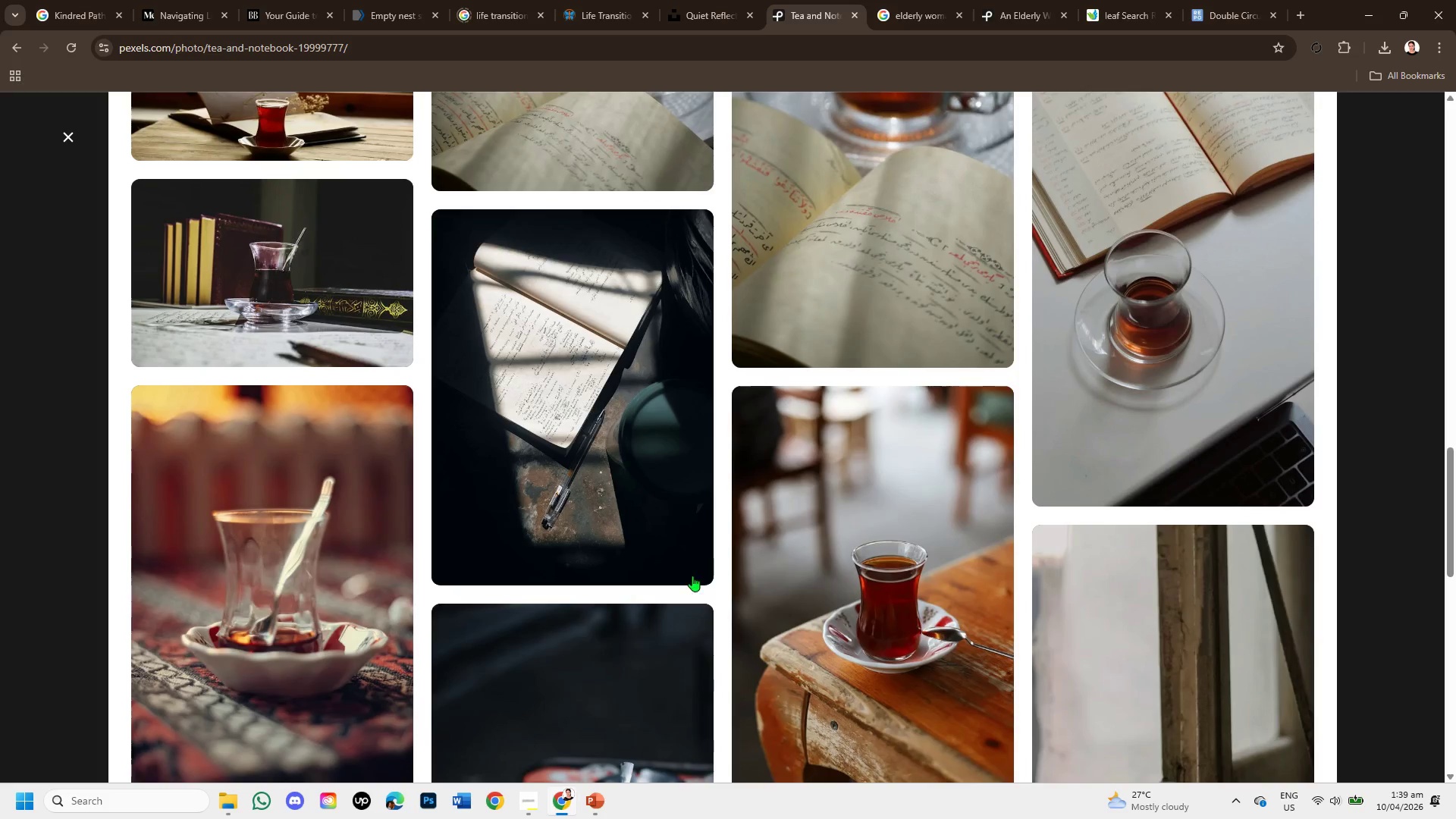 
scroll: coordinate [579, 465], scroll_direction: up, amount: 9.0
 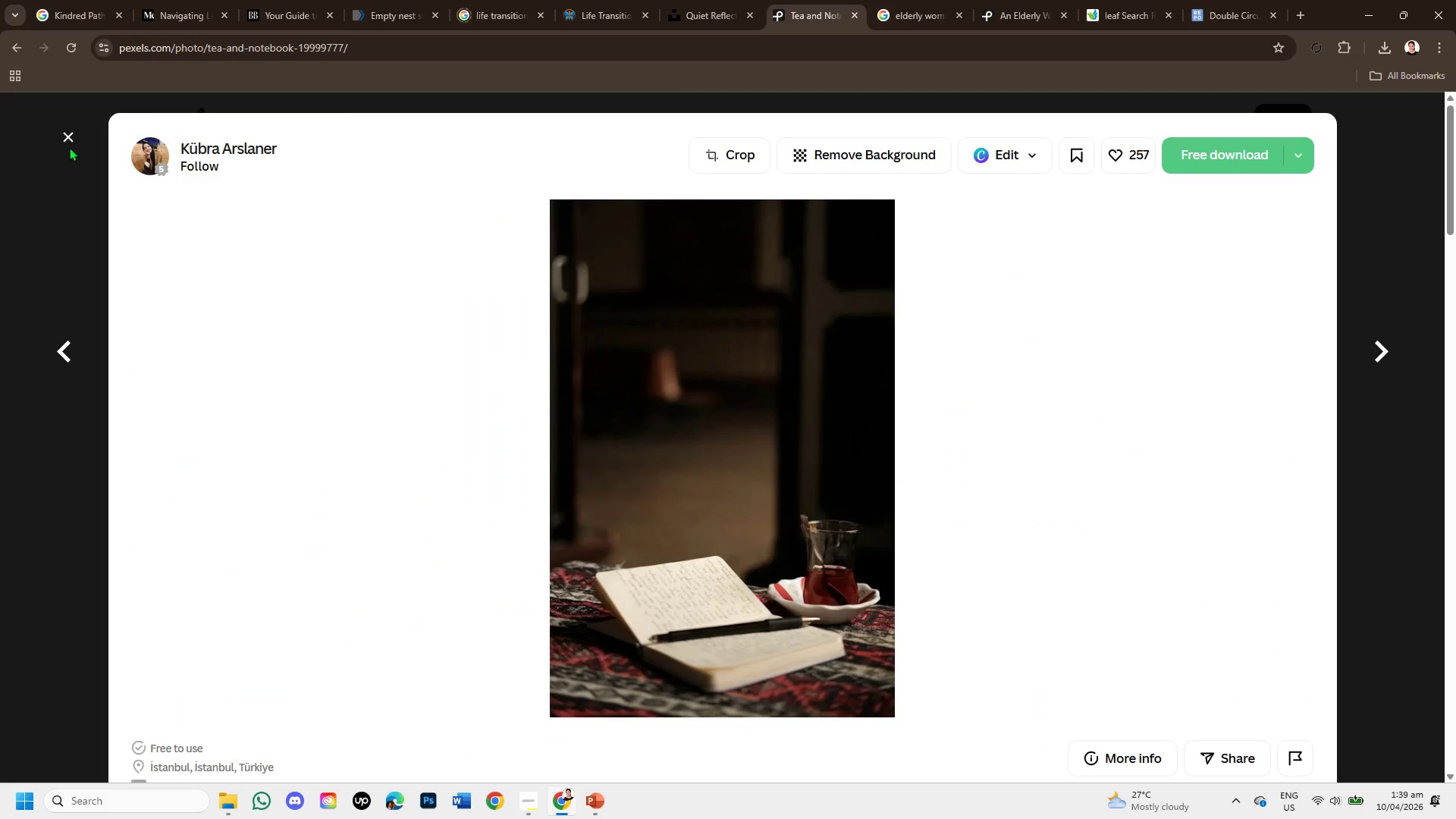 
left_click([62, 129])
 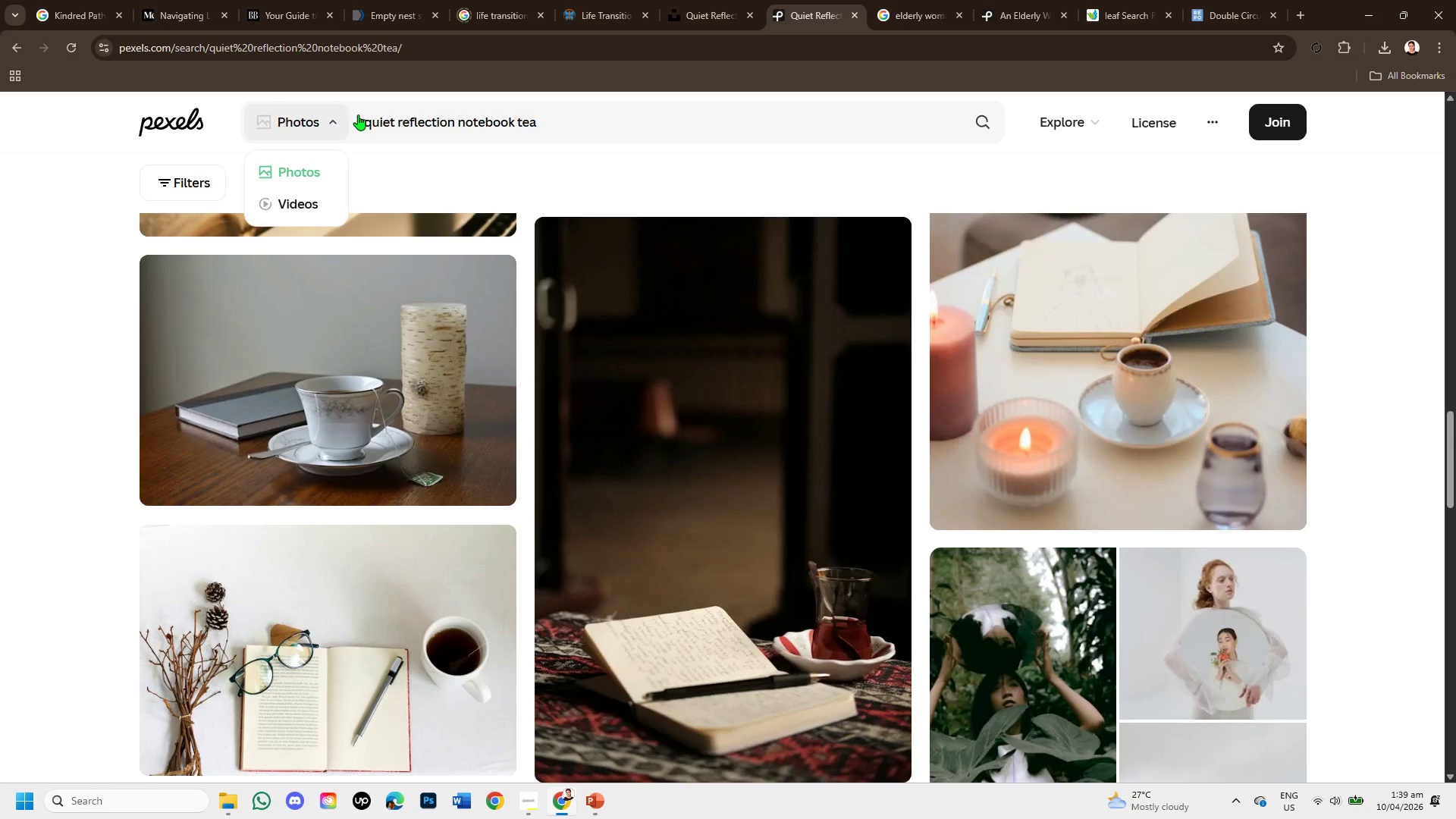 
left_click([366, 117])
 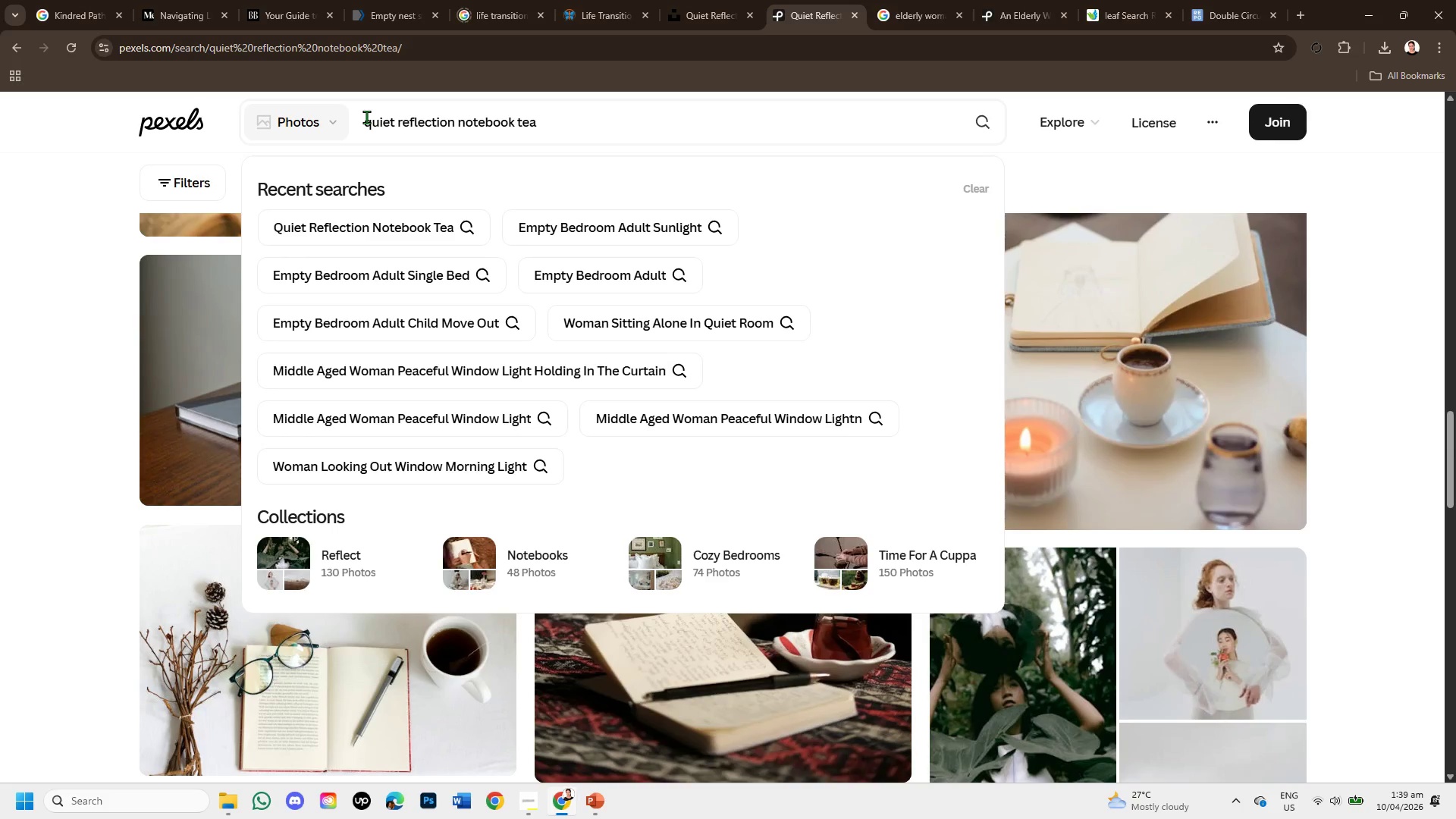 
type(woman )
 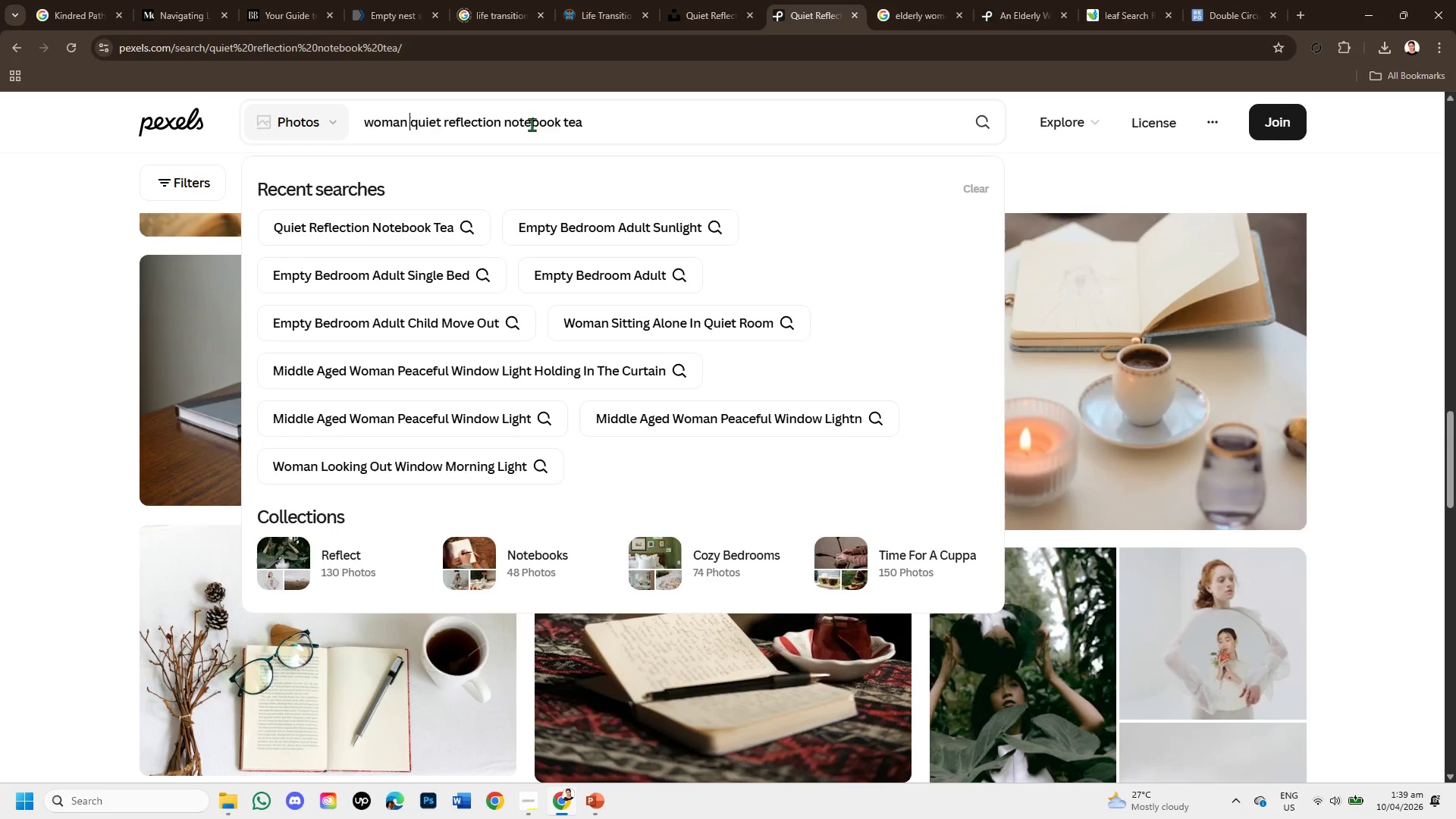 
left_click_drag(start_coordinate=[561, 120], to_coordinate=[408, 118])
 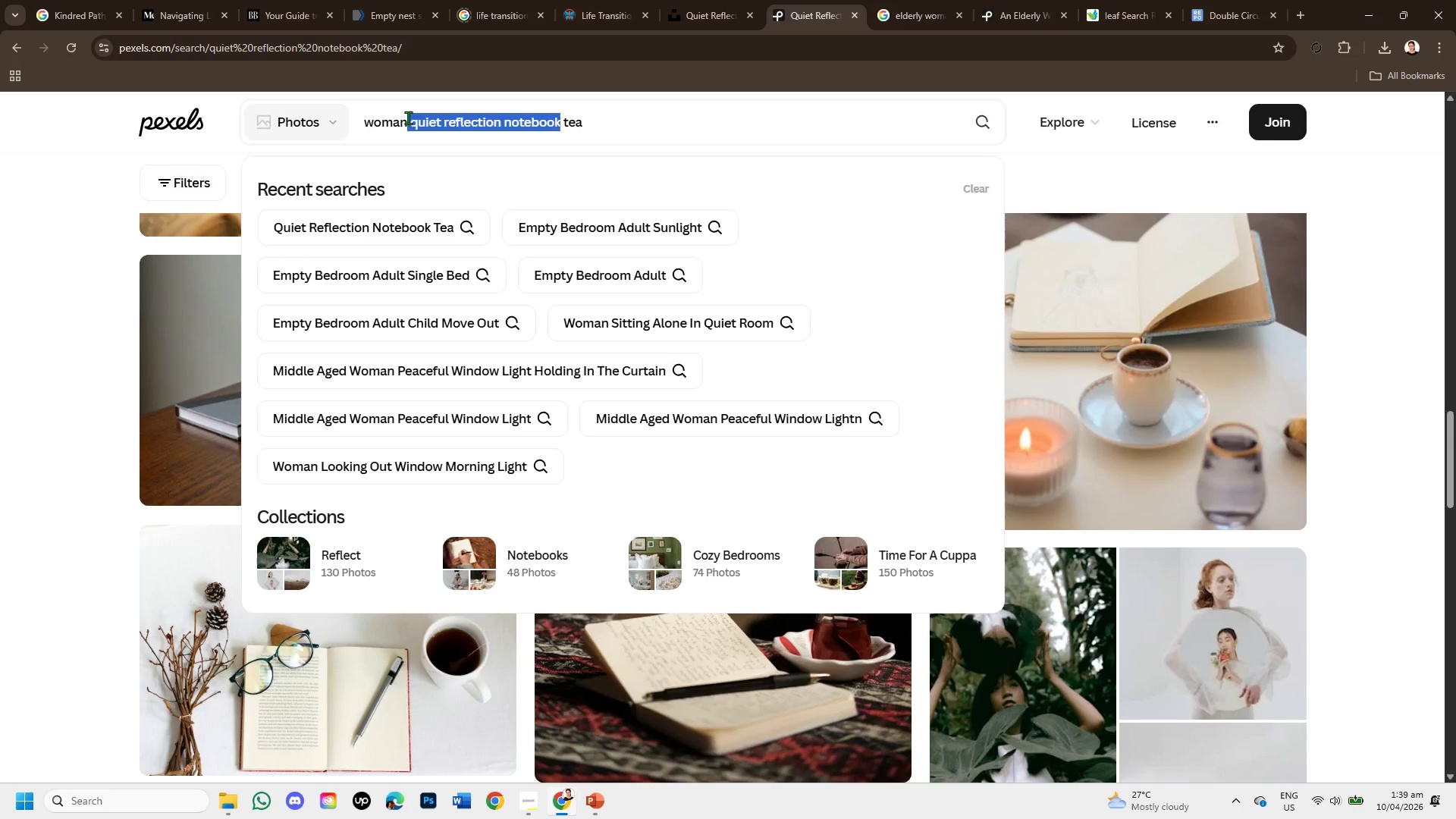 
key(Enter)
 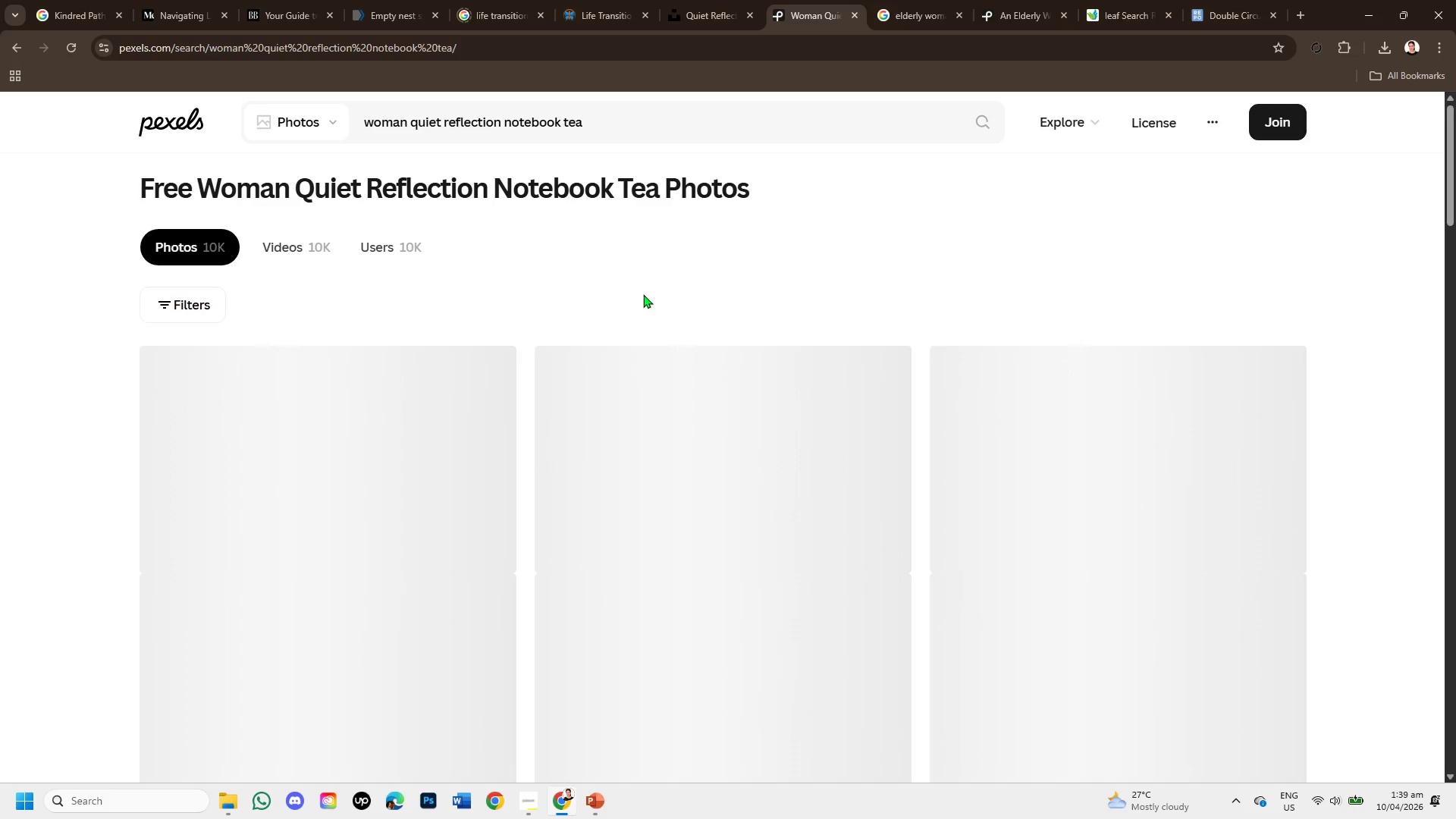 
scroll: coordinate [1180, 475], scroll_direction: down, amount: 12.0
 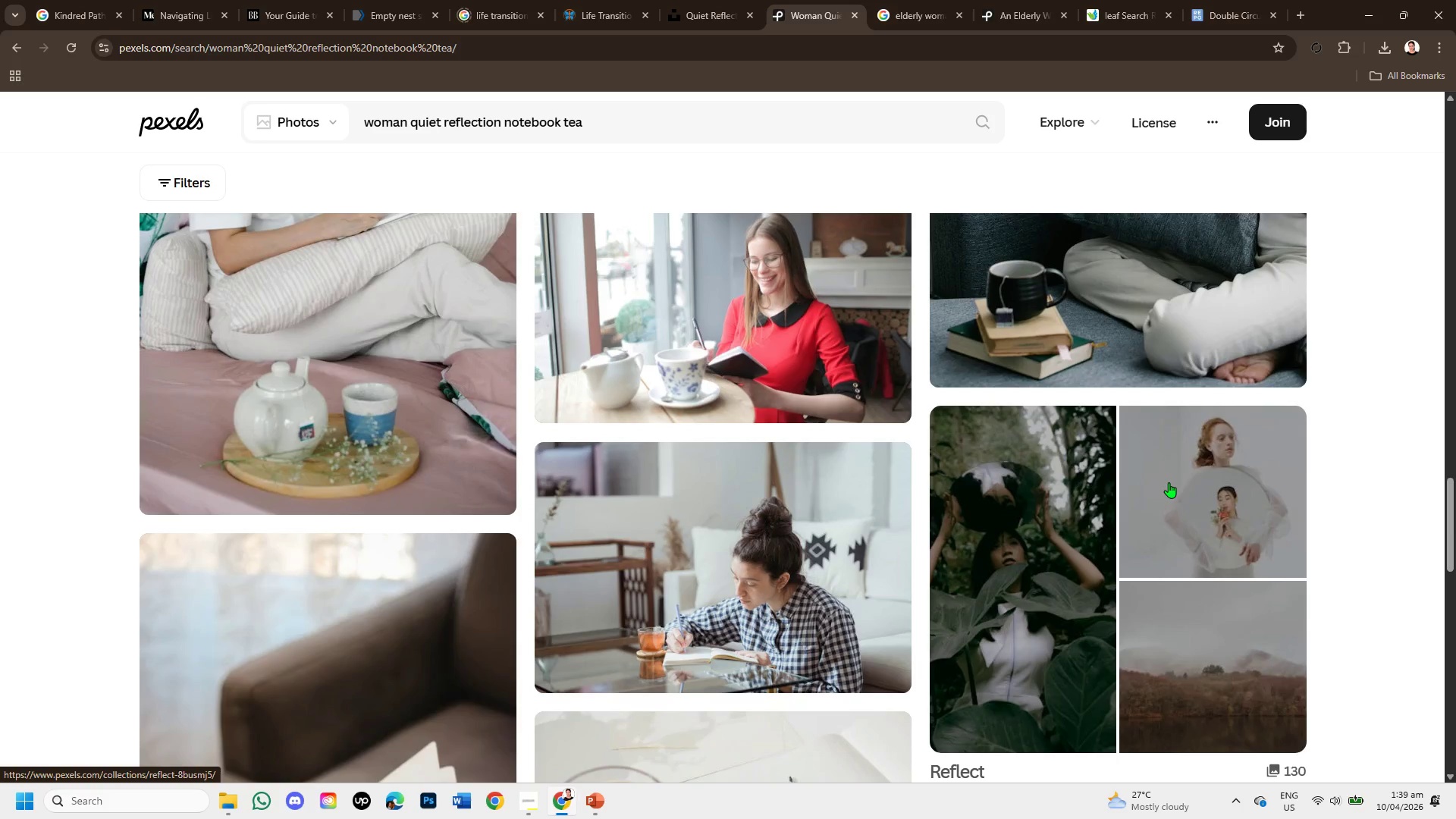 
scroll: coordinate [1166, 491], scroll_direction: down, amount: 4.0
 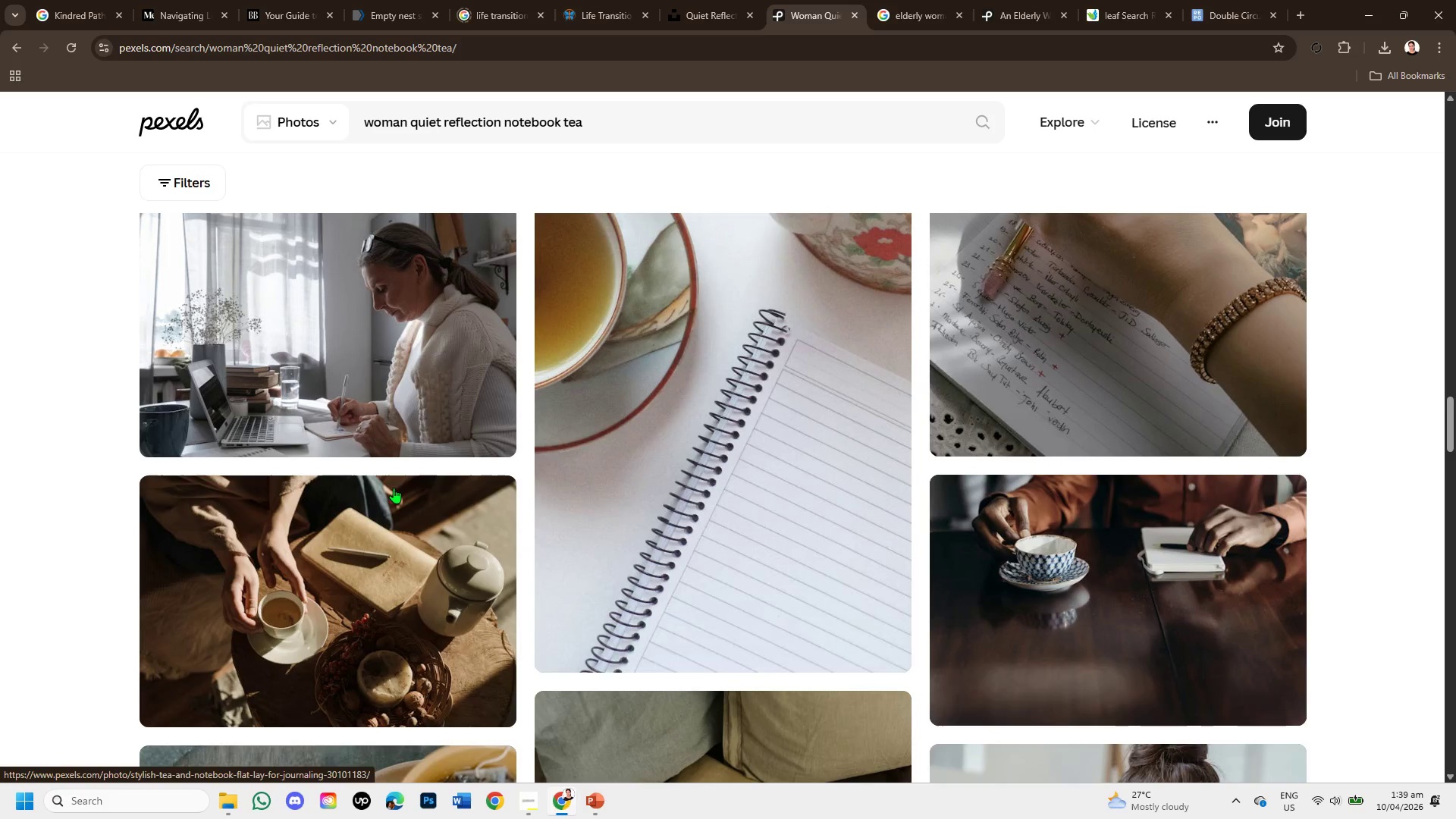 
left_click([306, 340])
 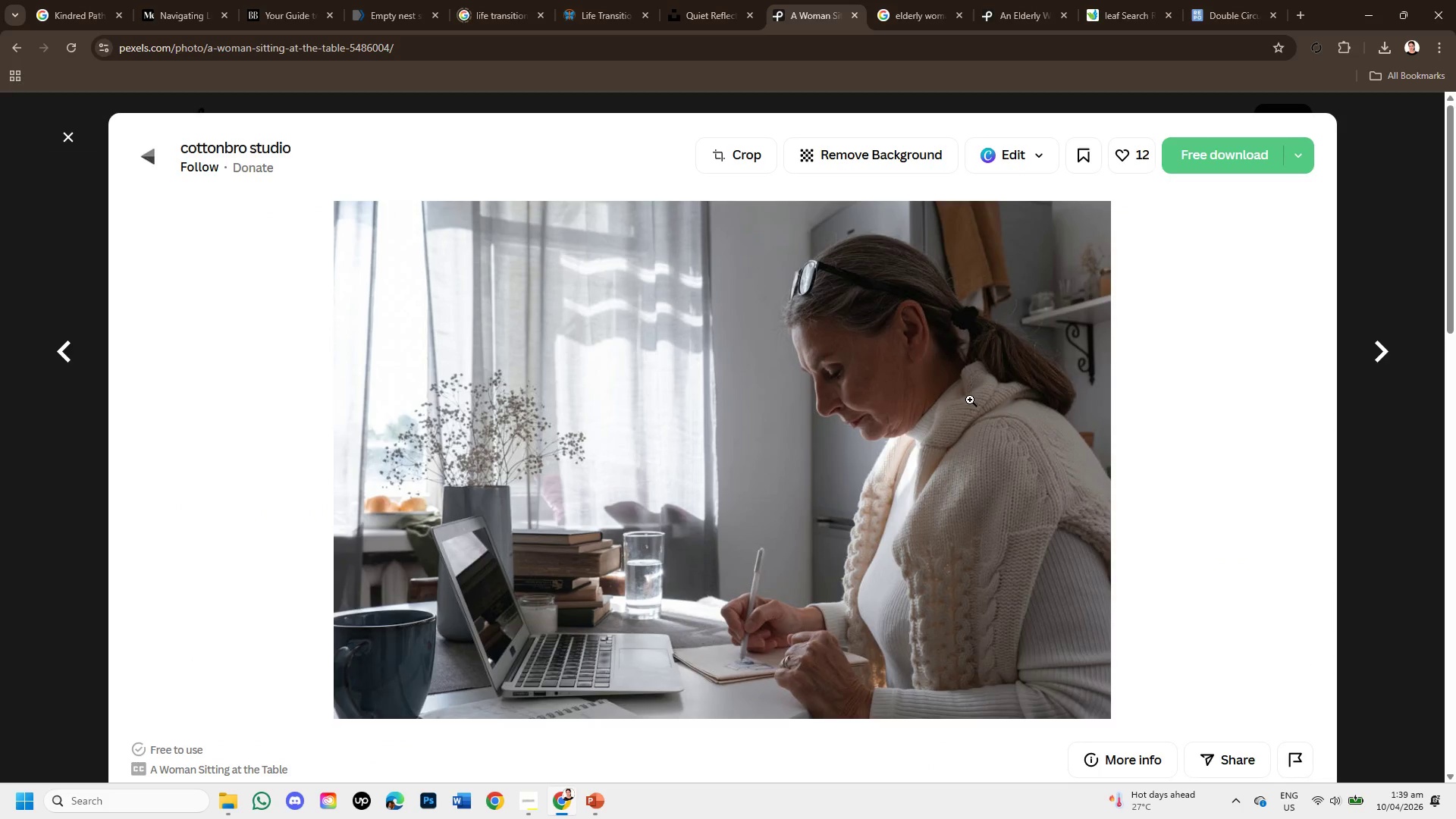 
scroll: coordinate [821, 488], scroll_direction: down, amount: 6.0
 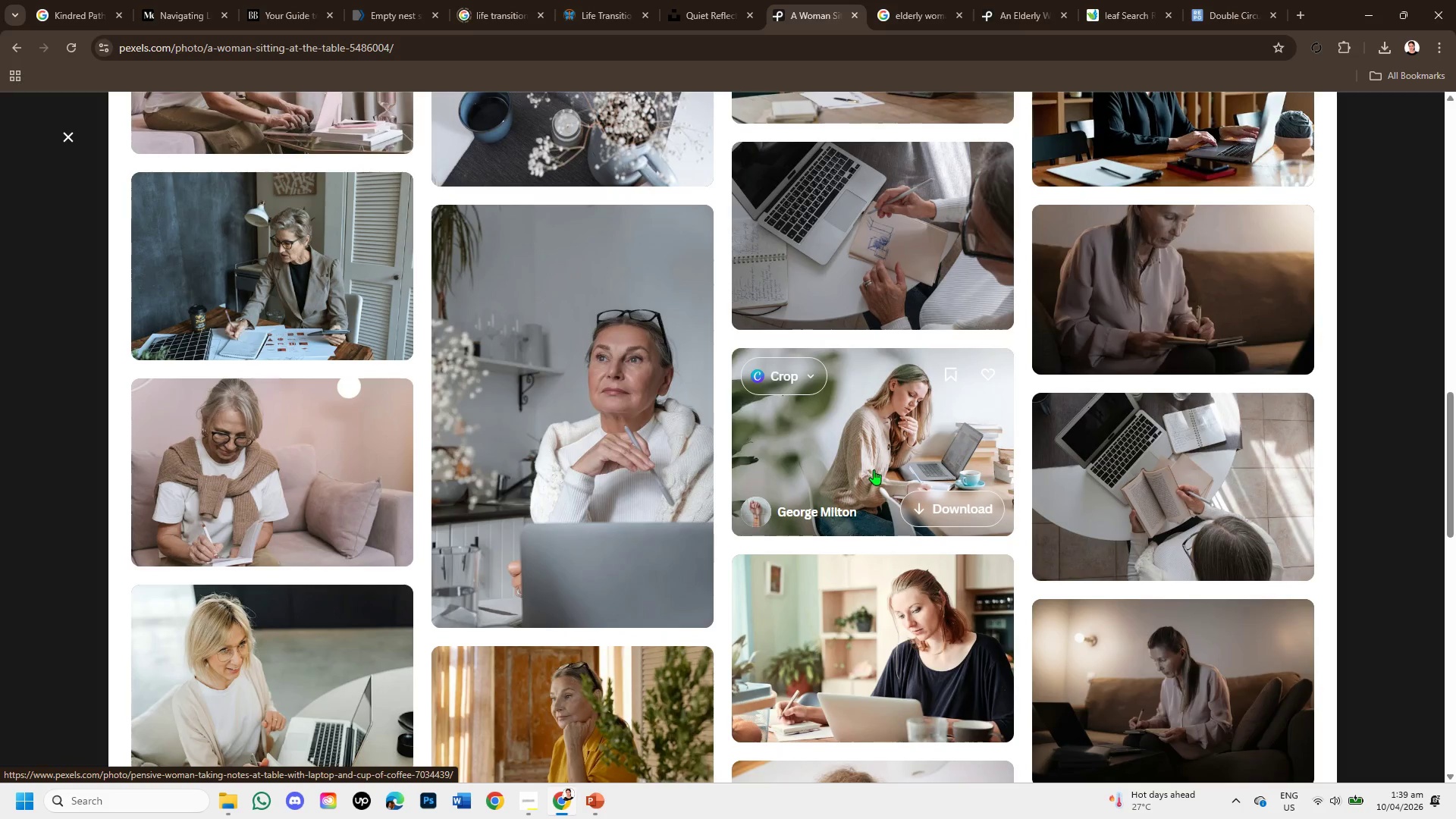 
scroll: coordinate [874, 466], scroll_direction: up, amount: 1.0
 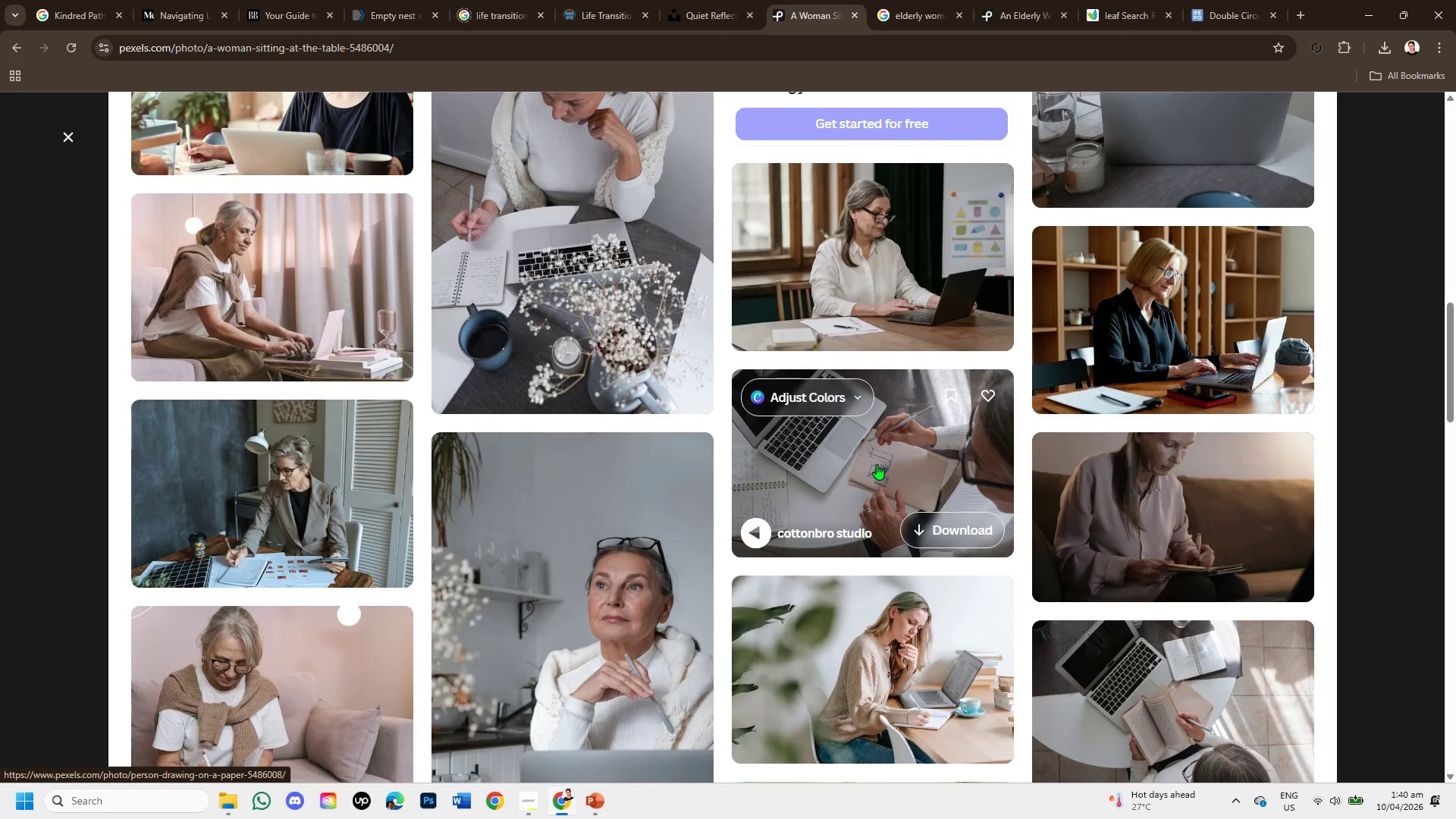 
scroll: coordinate [877, 464], scroll_direction: down, amount: 5.0
 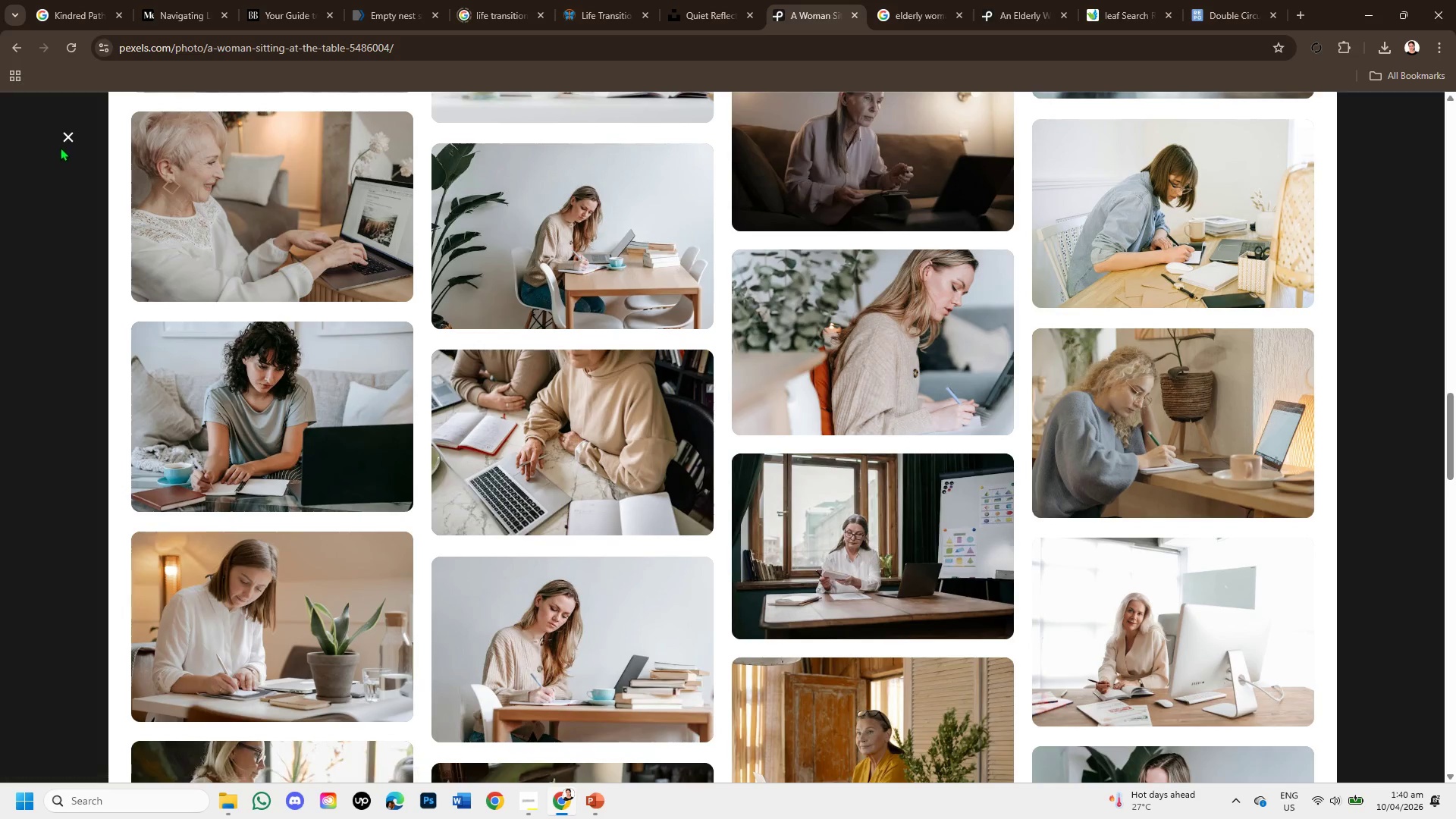 
left_click([67, 135])
 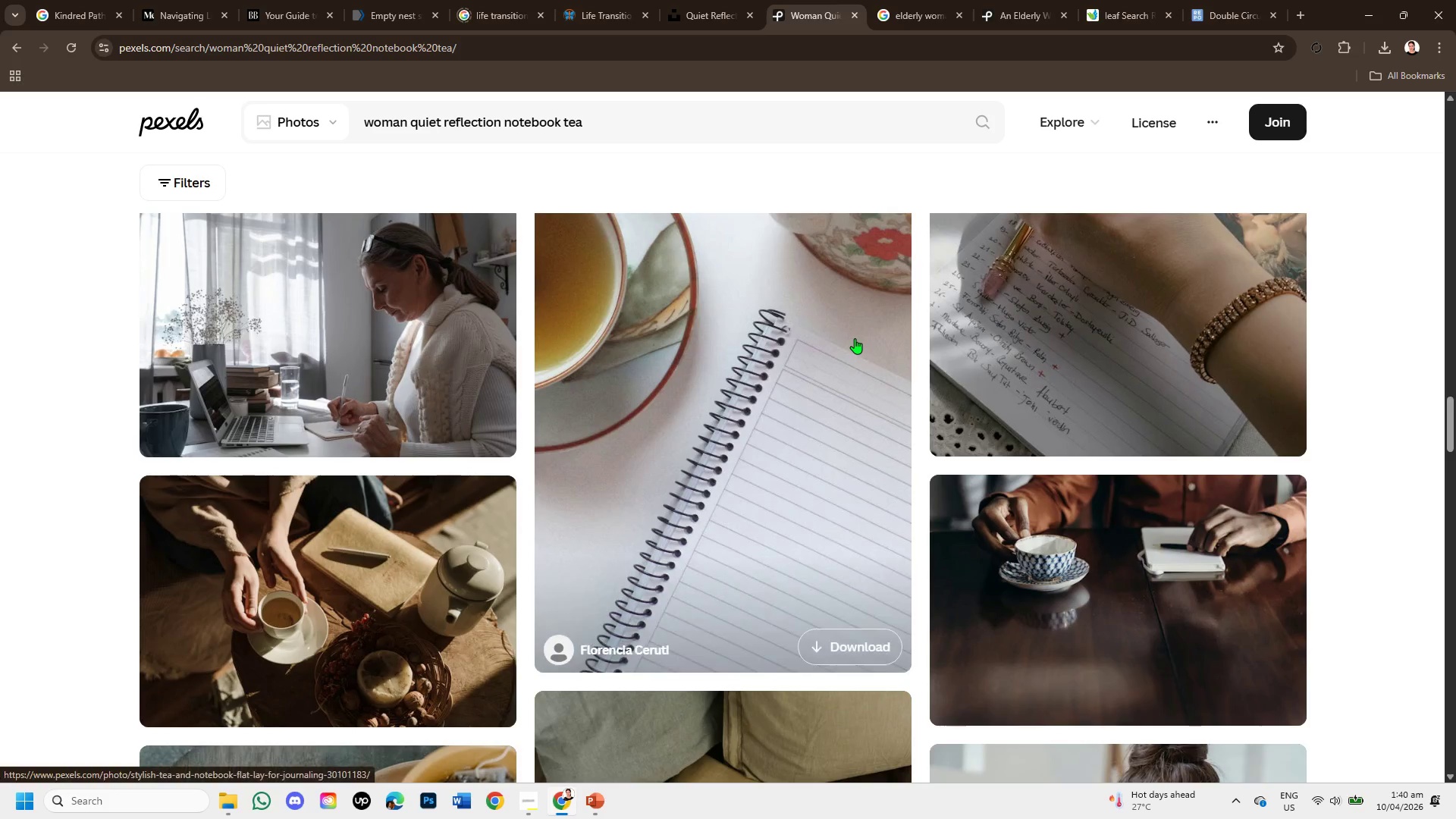 
scroll: coordinate [850, 344], scroll_direction: down, amount: 5.0
 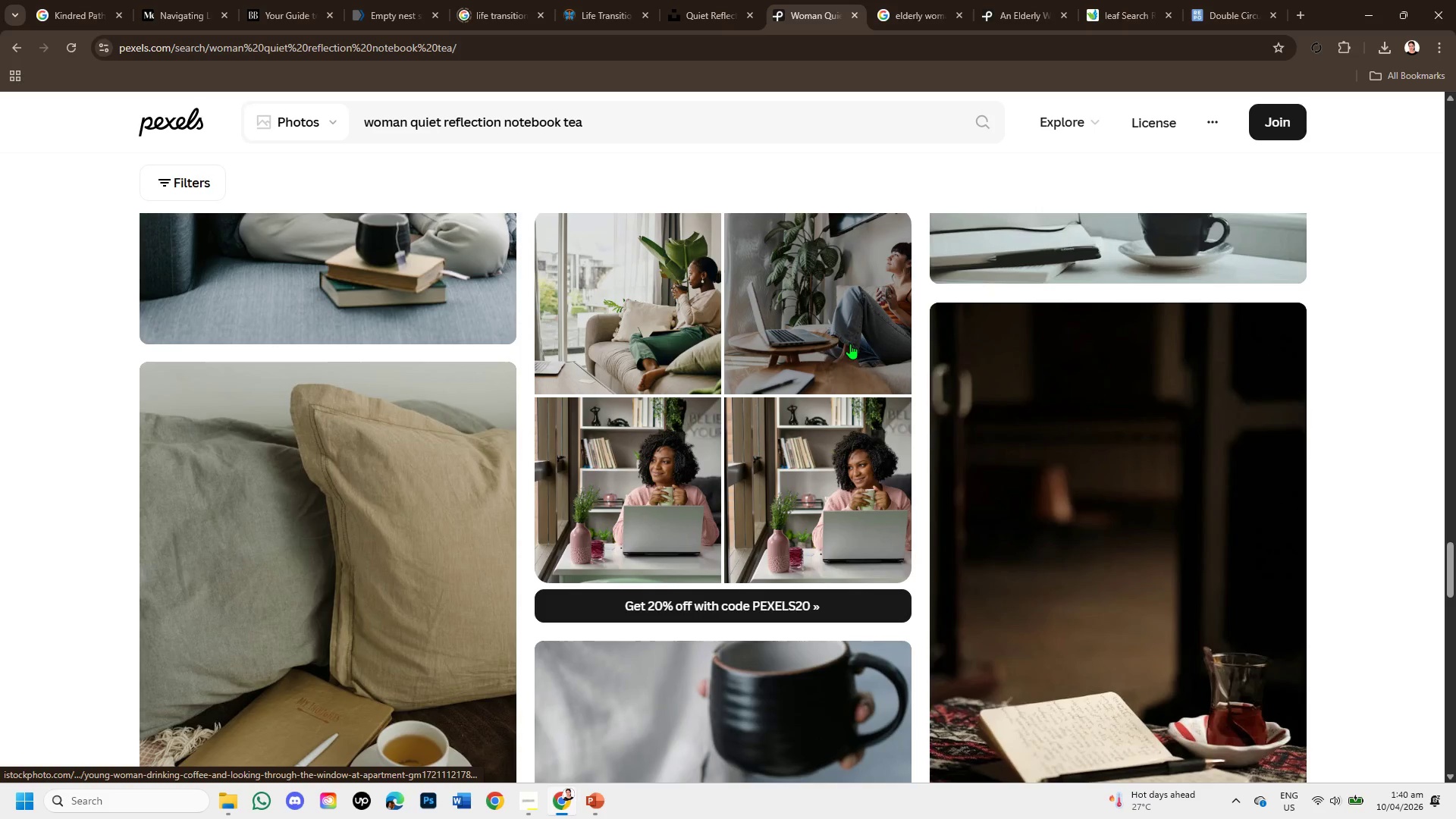 
scroll: coordinate [846, 344], scroll_direction: up, amount: 1.0
 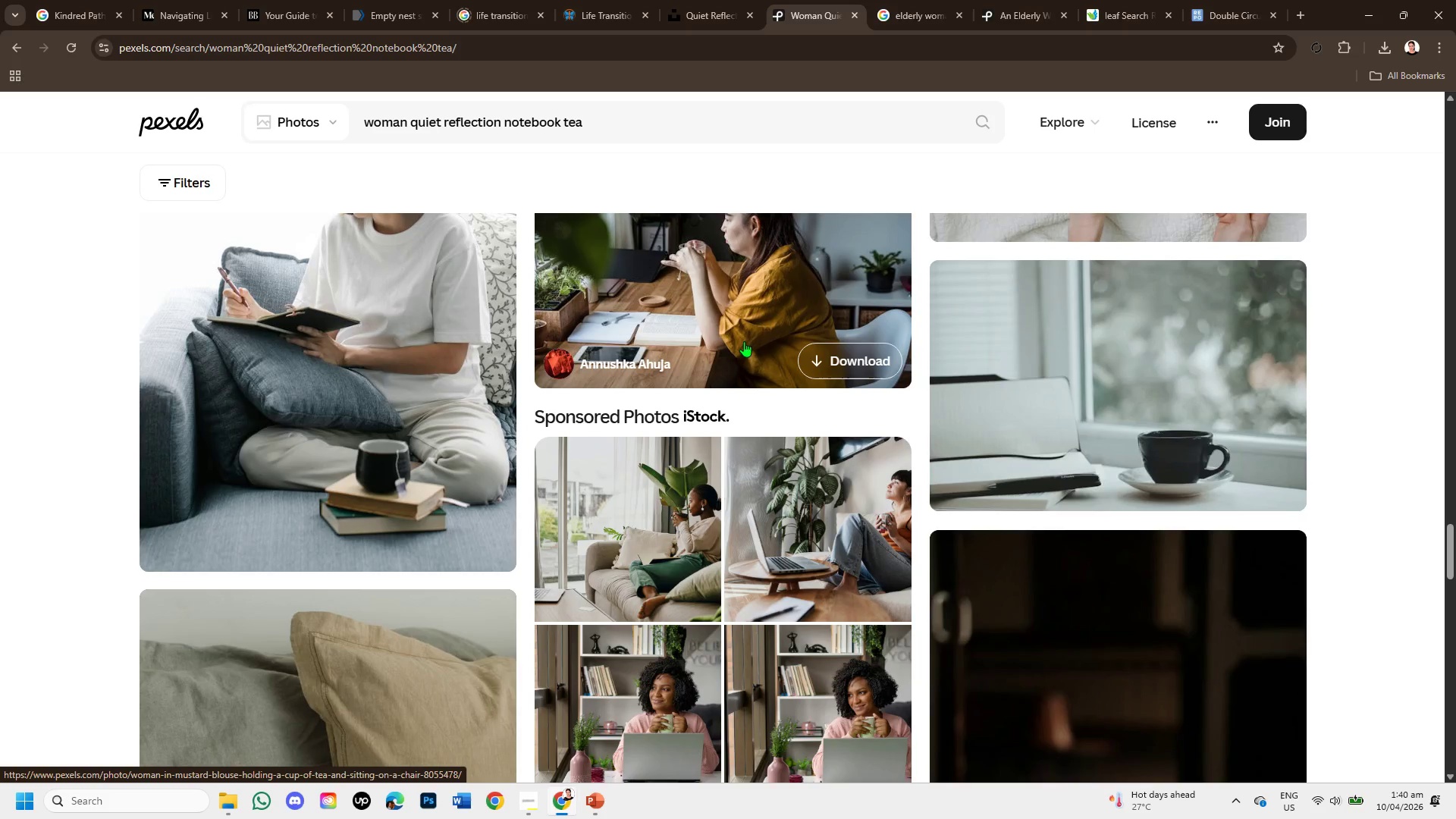 
left_click([732, 328])
 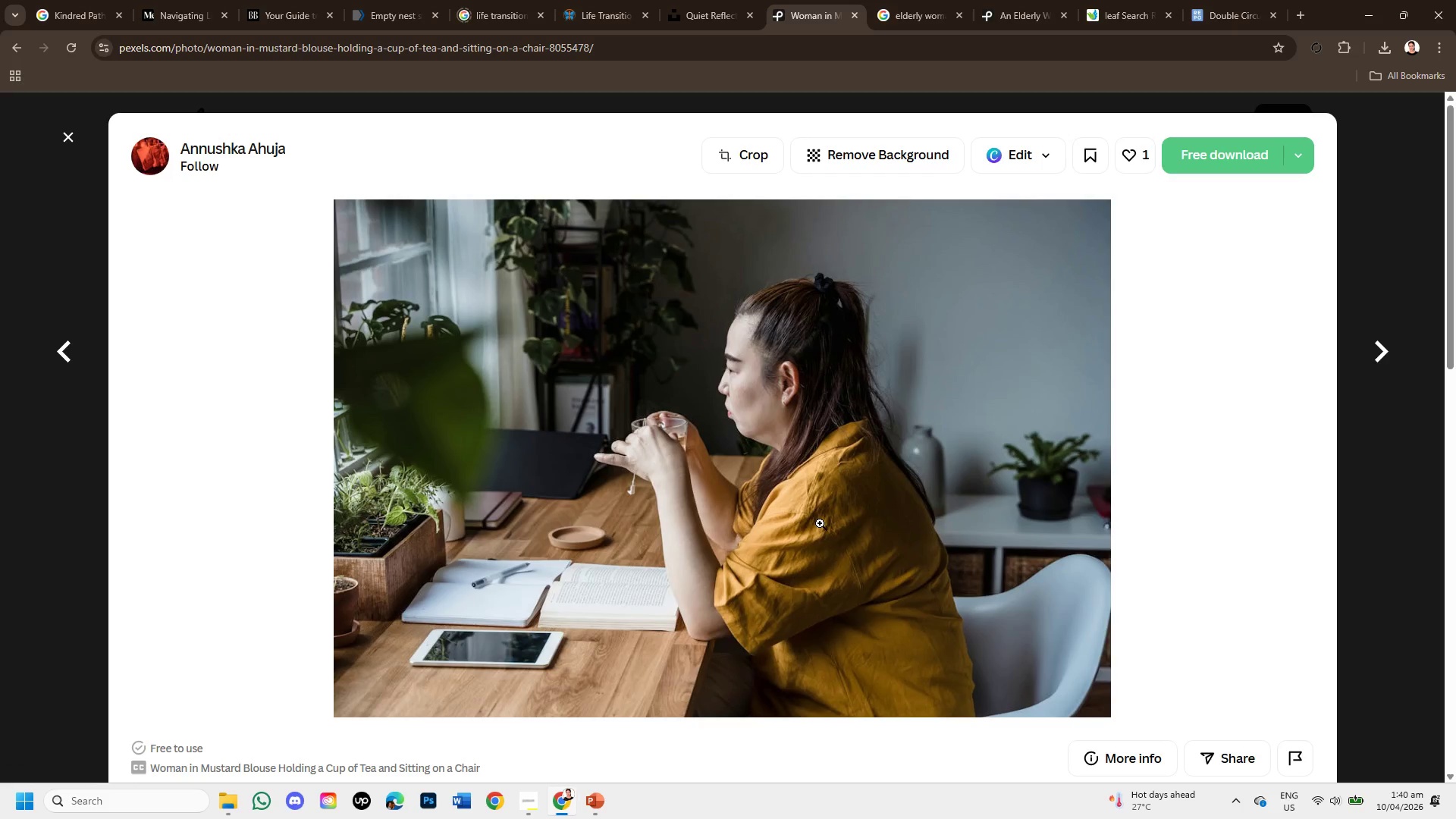 
scroll: coordinate [826, 517], scroll_direction: down, amount: 3.0
 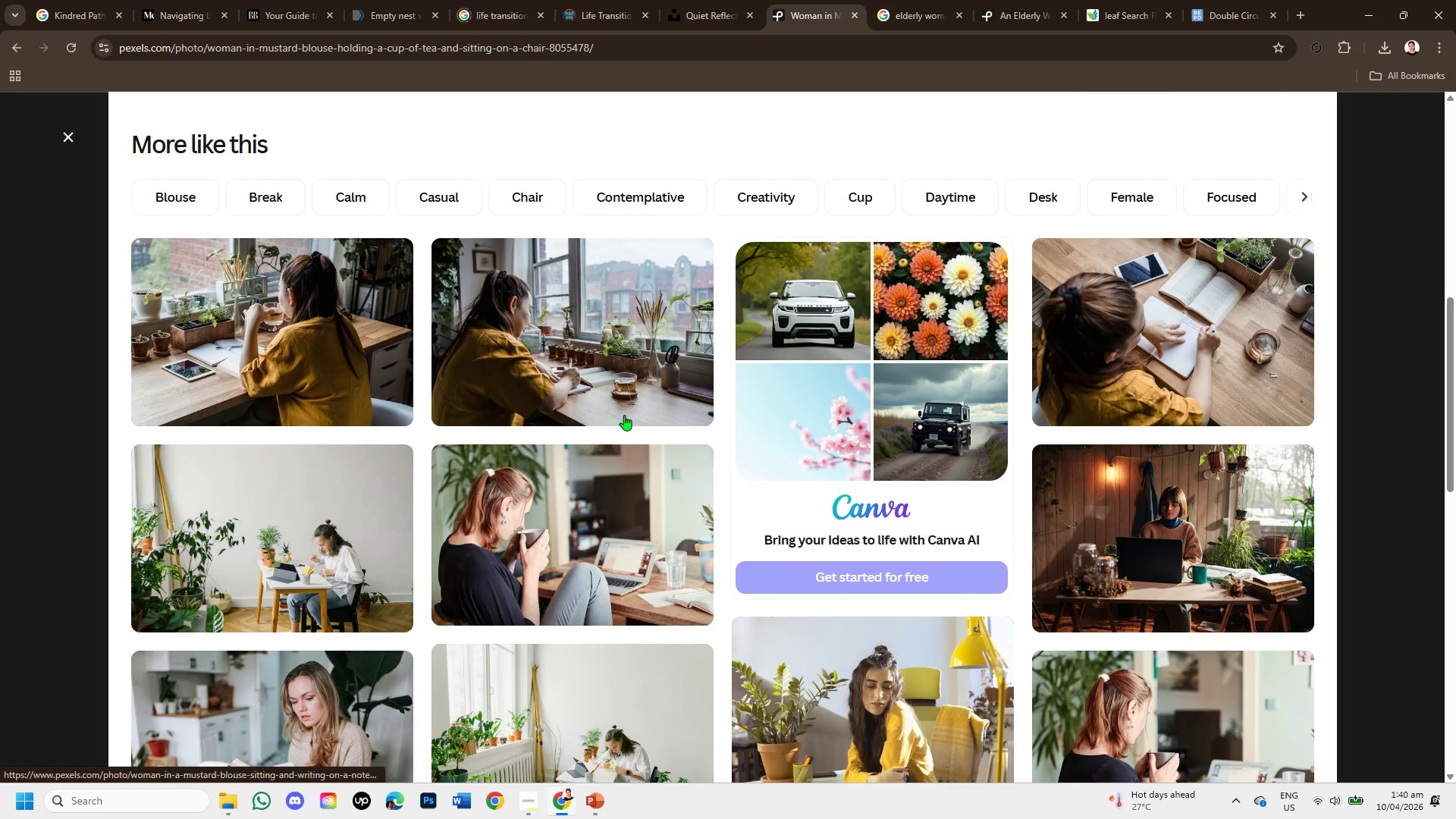 
wait(5.98)
 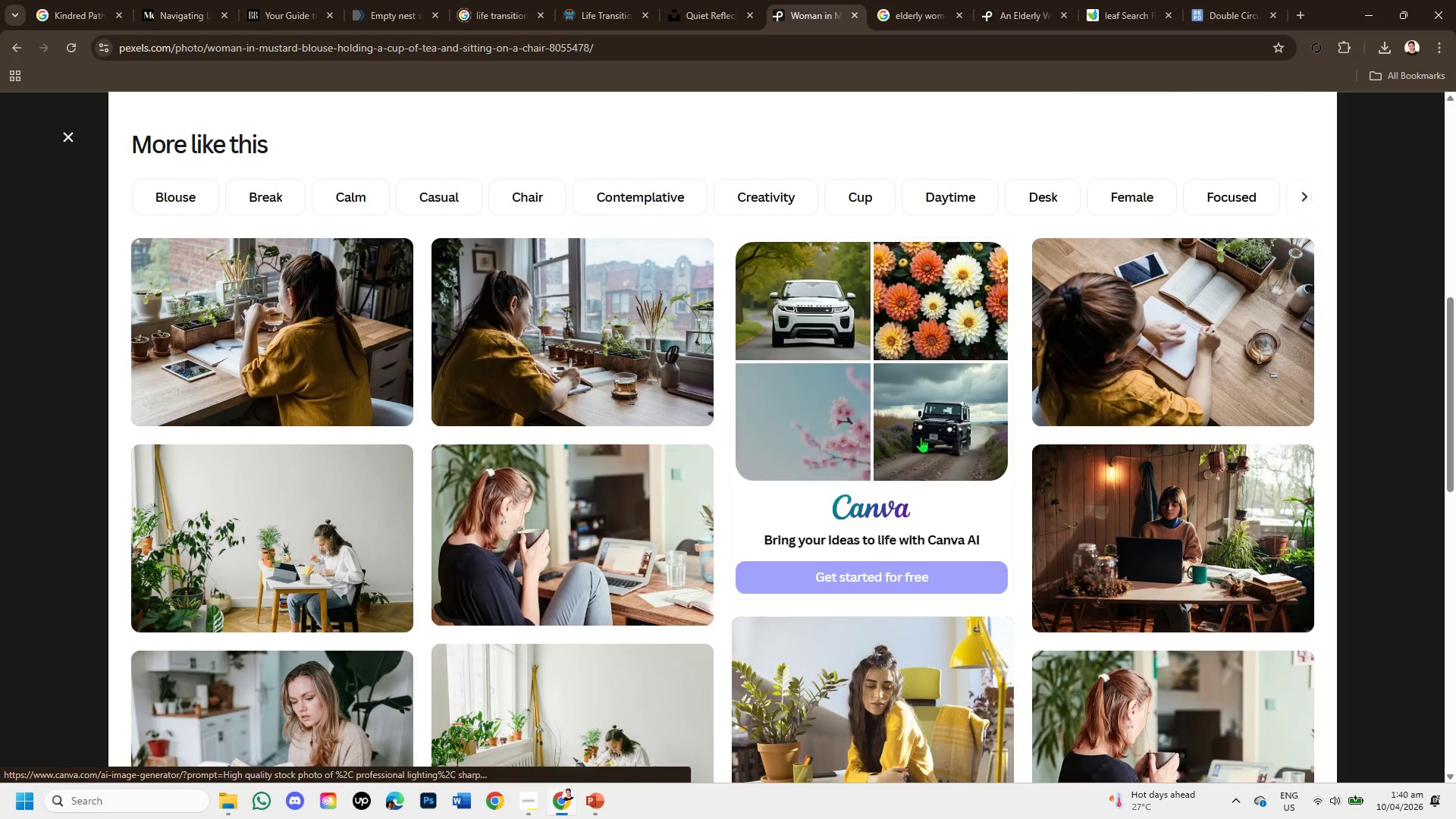 
scroll: coordinate [654, 404], scroll_direction: down, amount: 2.0
 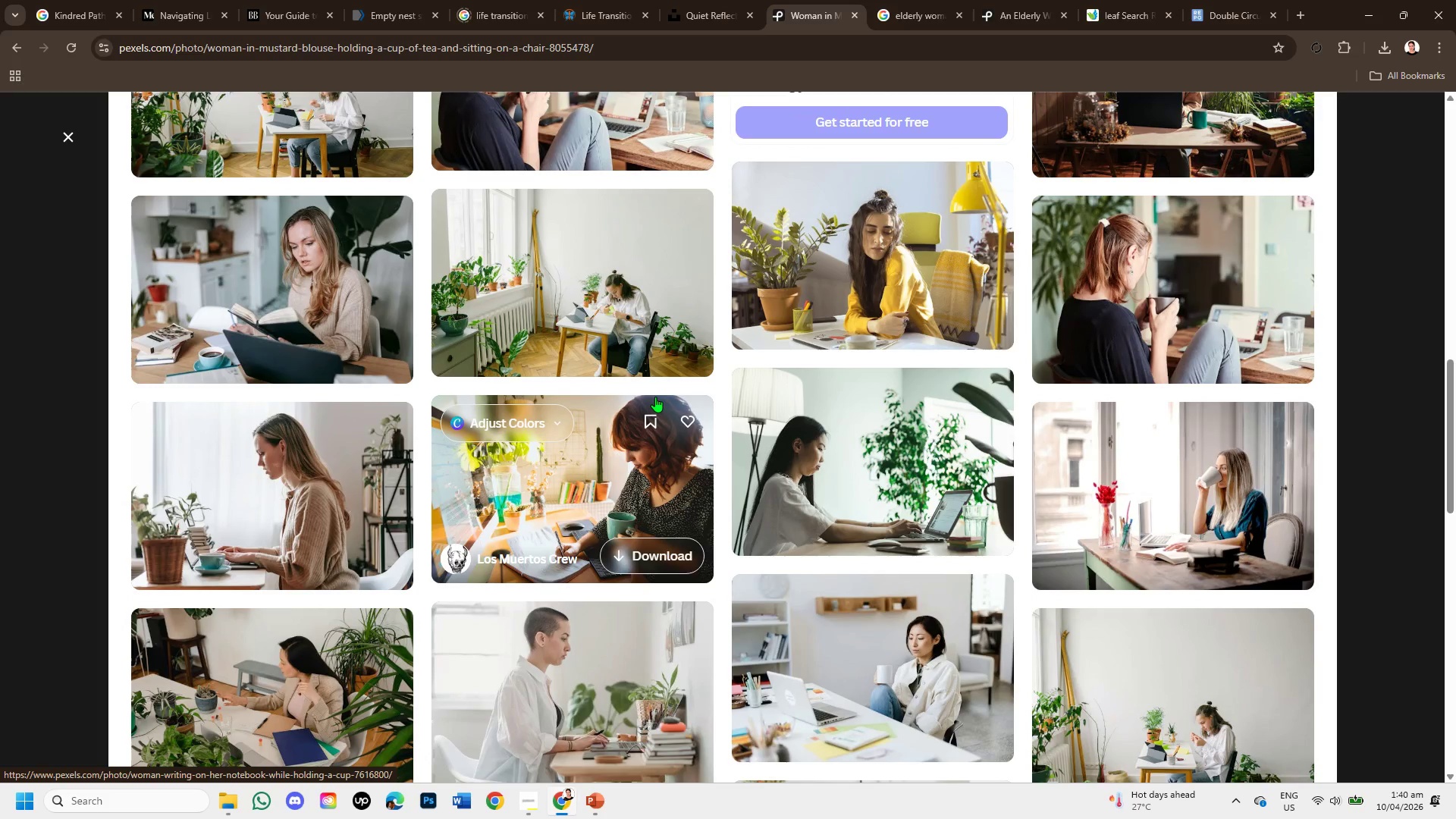 
scroll: coordinate [655, 397], scroll_direction: up, amount: 1.0
 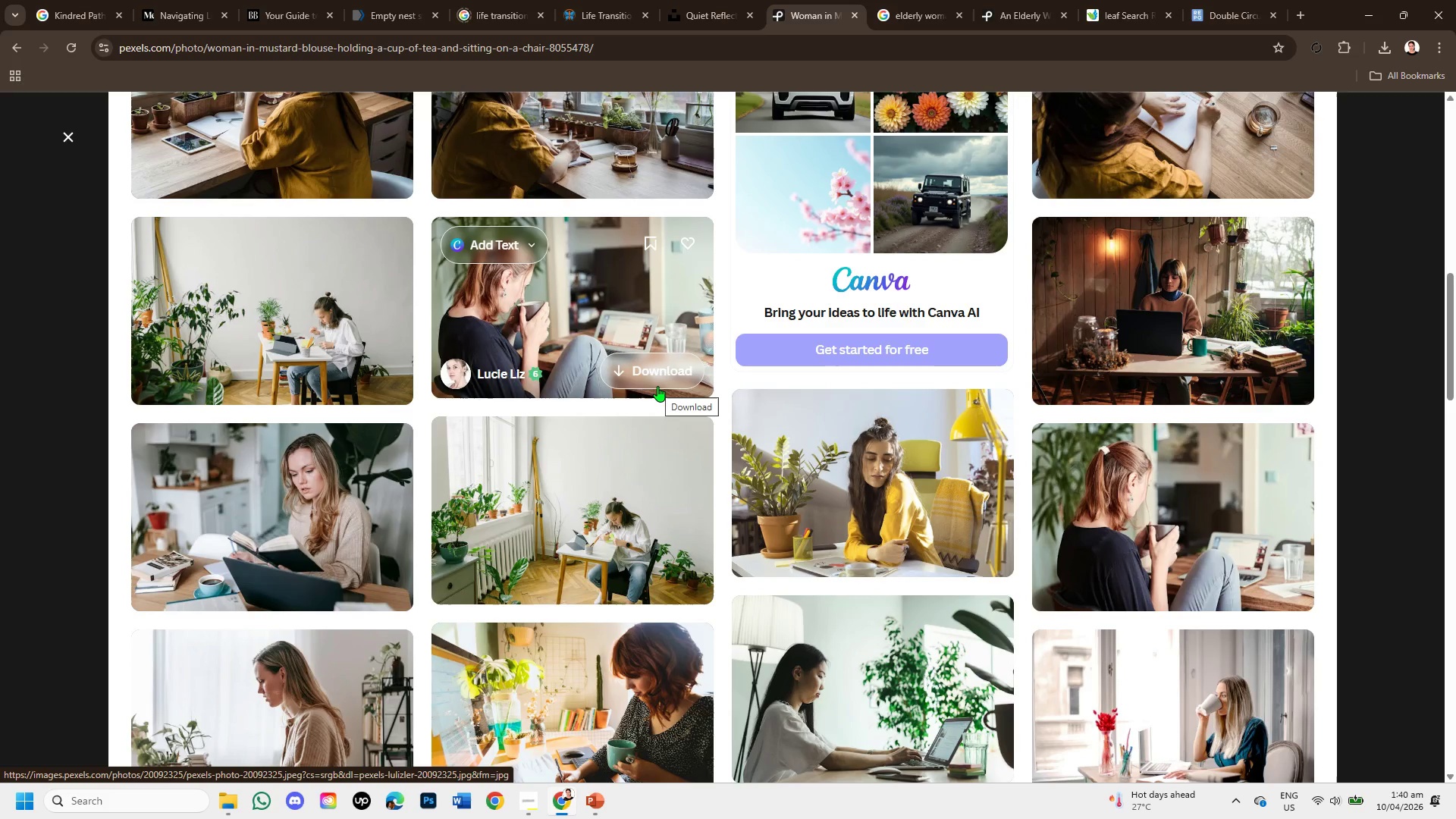 
scroll: coordinate [703, 392], scroll_direction: down, amount: 5.0
 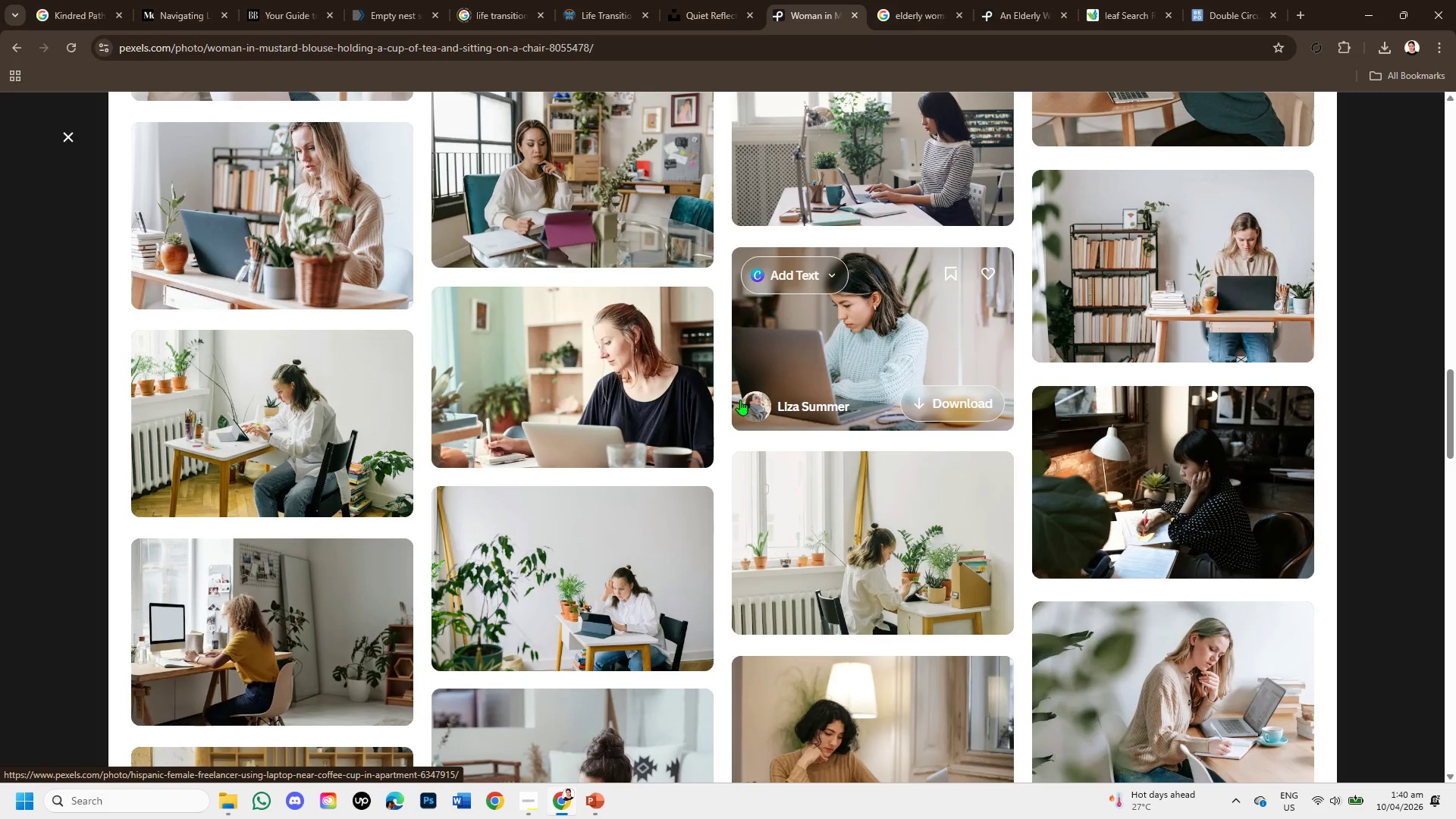 